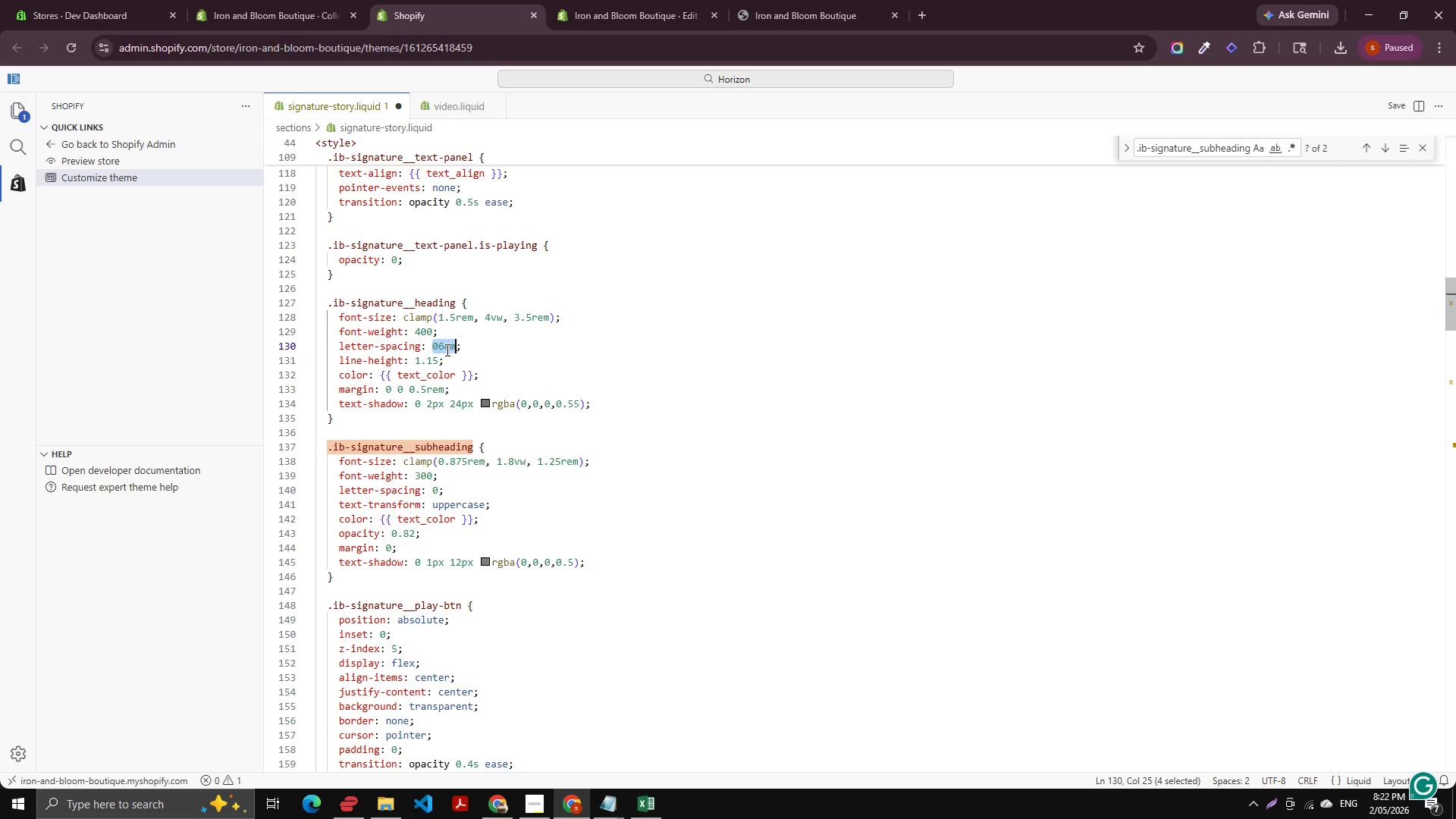 
key(Backspace)
 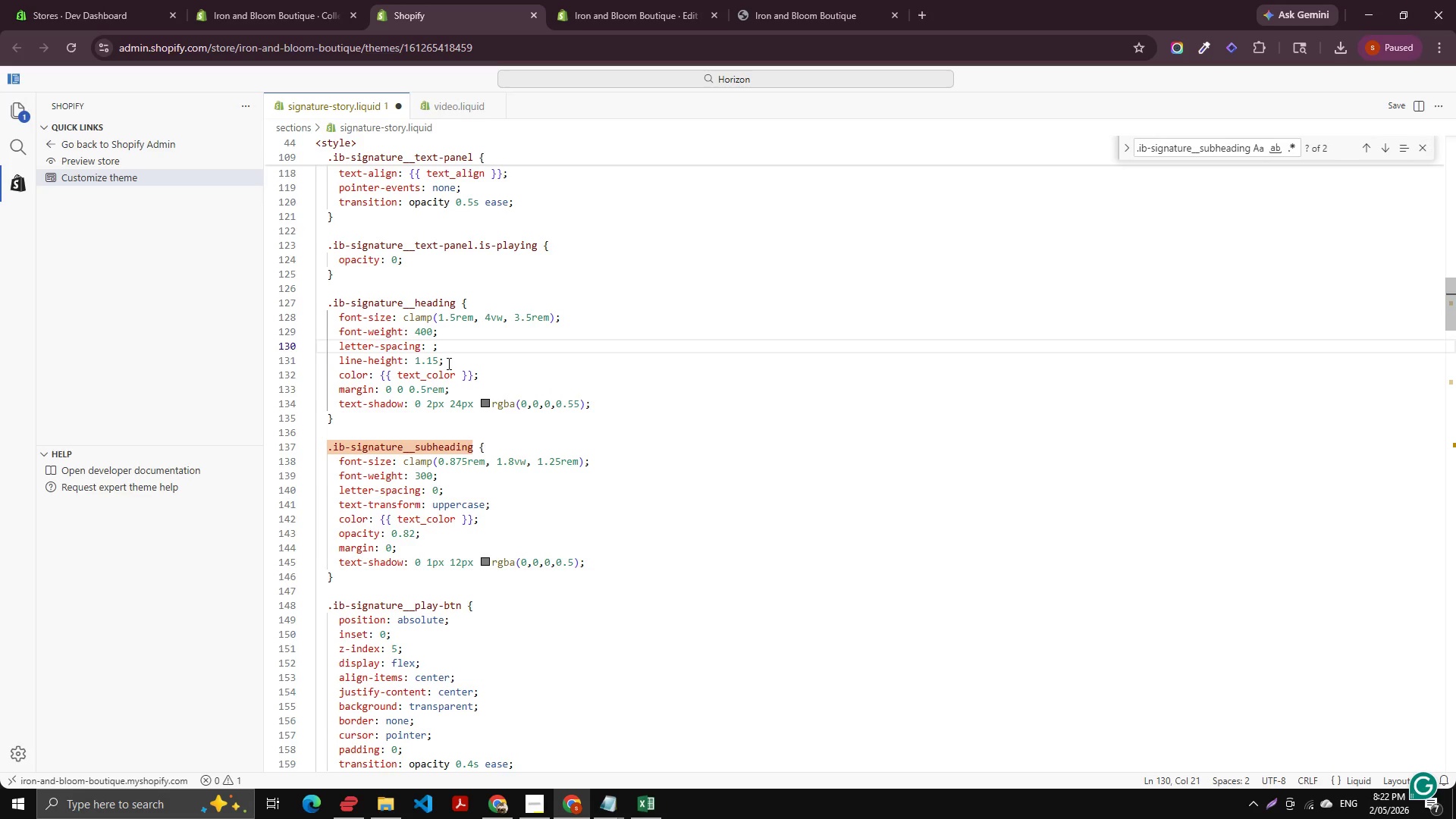 
key(Numpad0)
 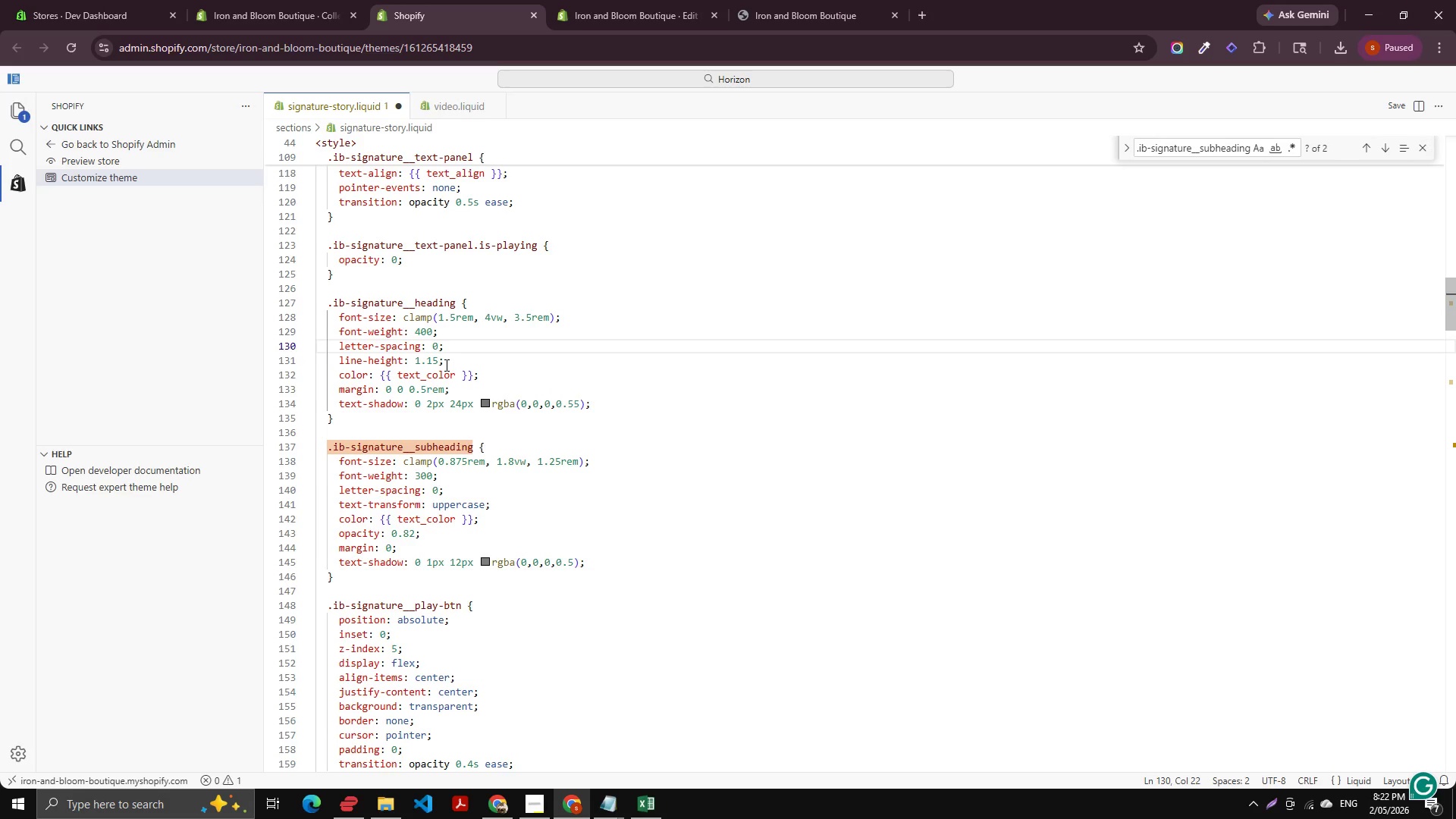 
key(Control+S)
 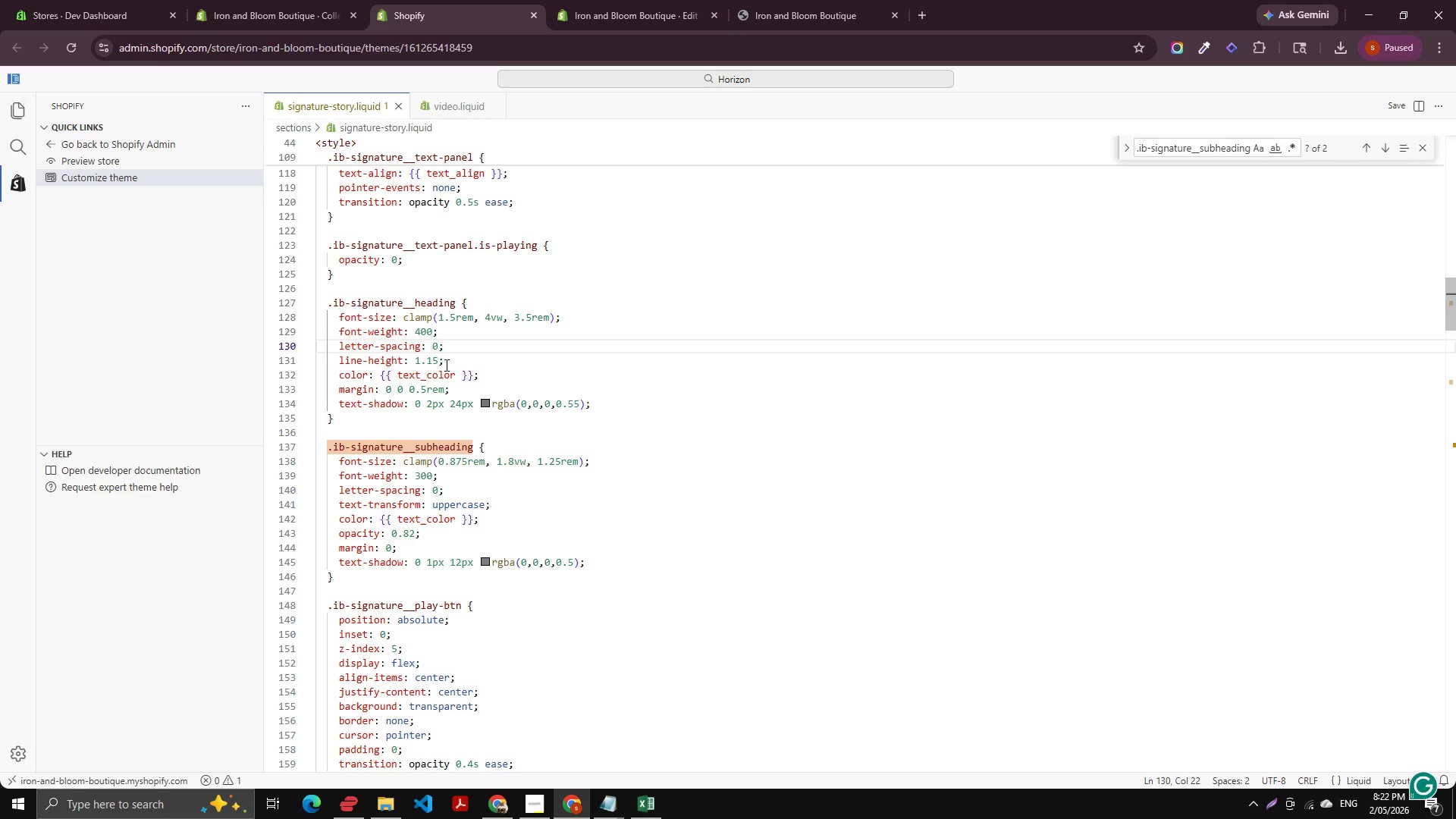 
wait(11.19)
 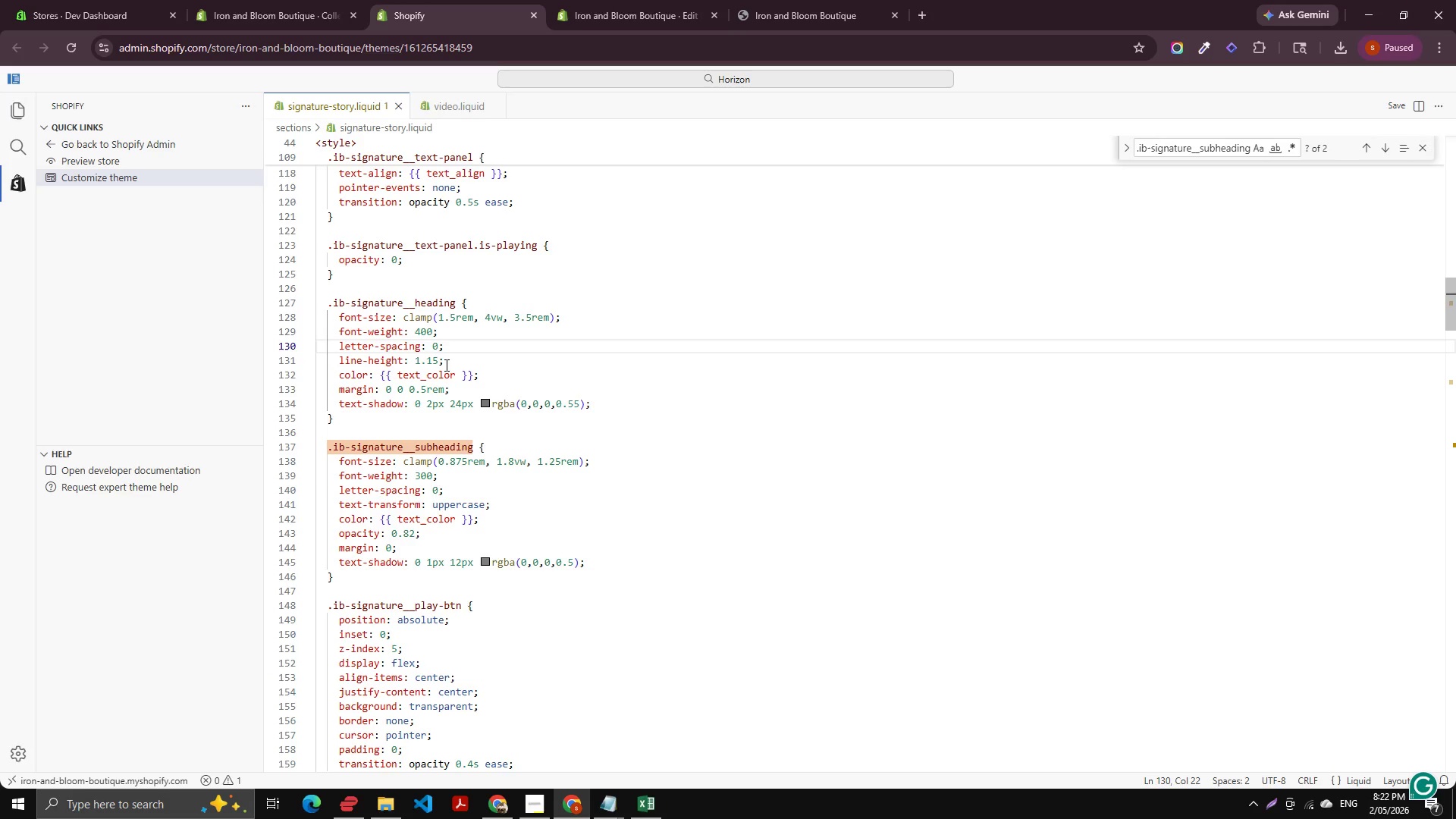 
left_click([767, 0])
 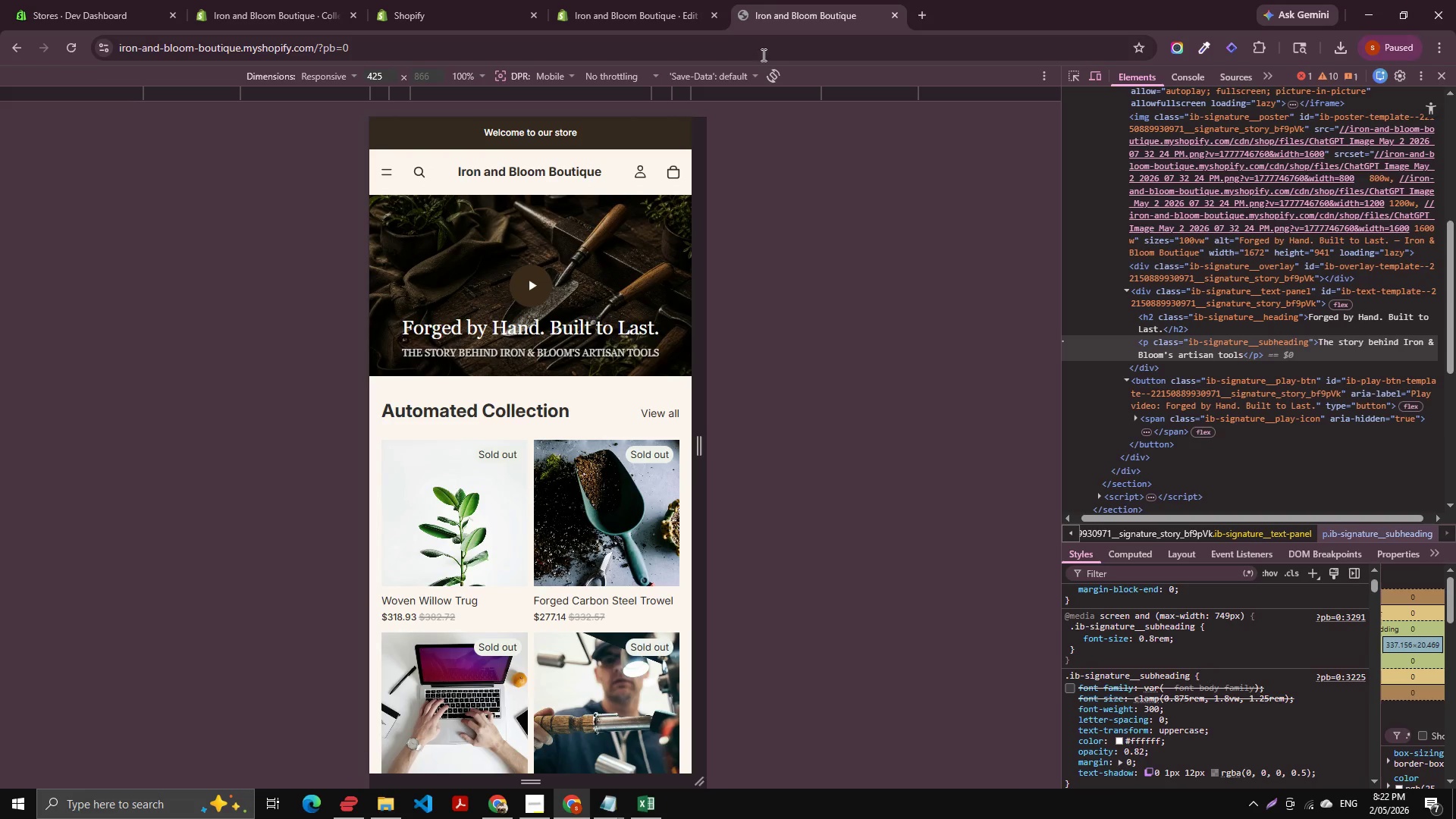 
key(Control+Shift+R)
 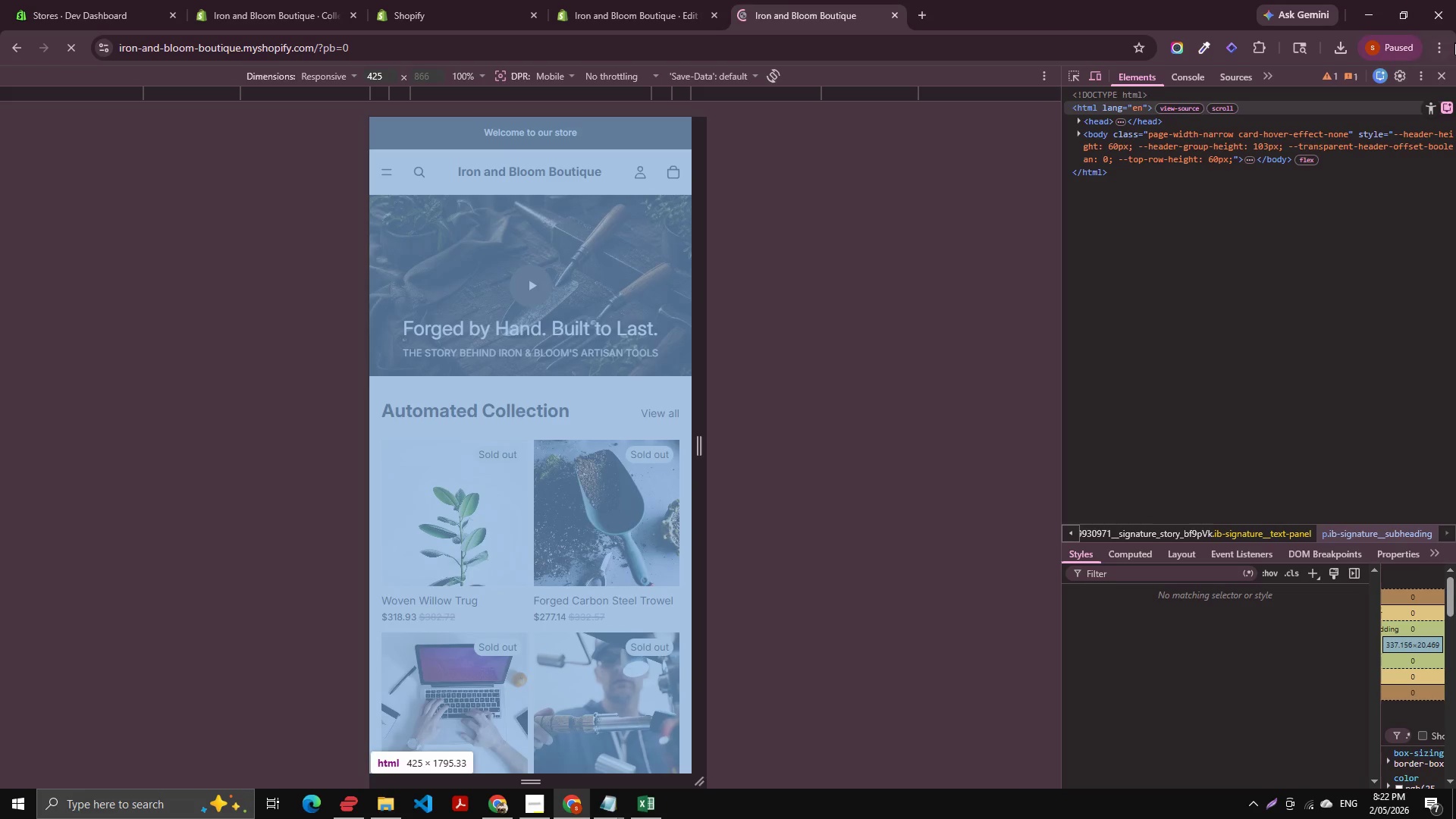 
left_click([1438, 74])
 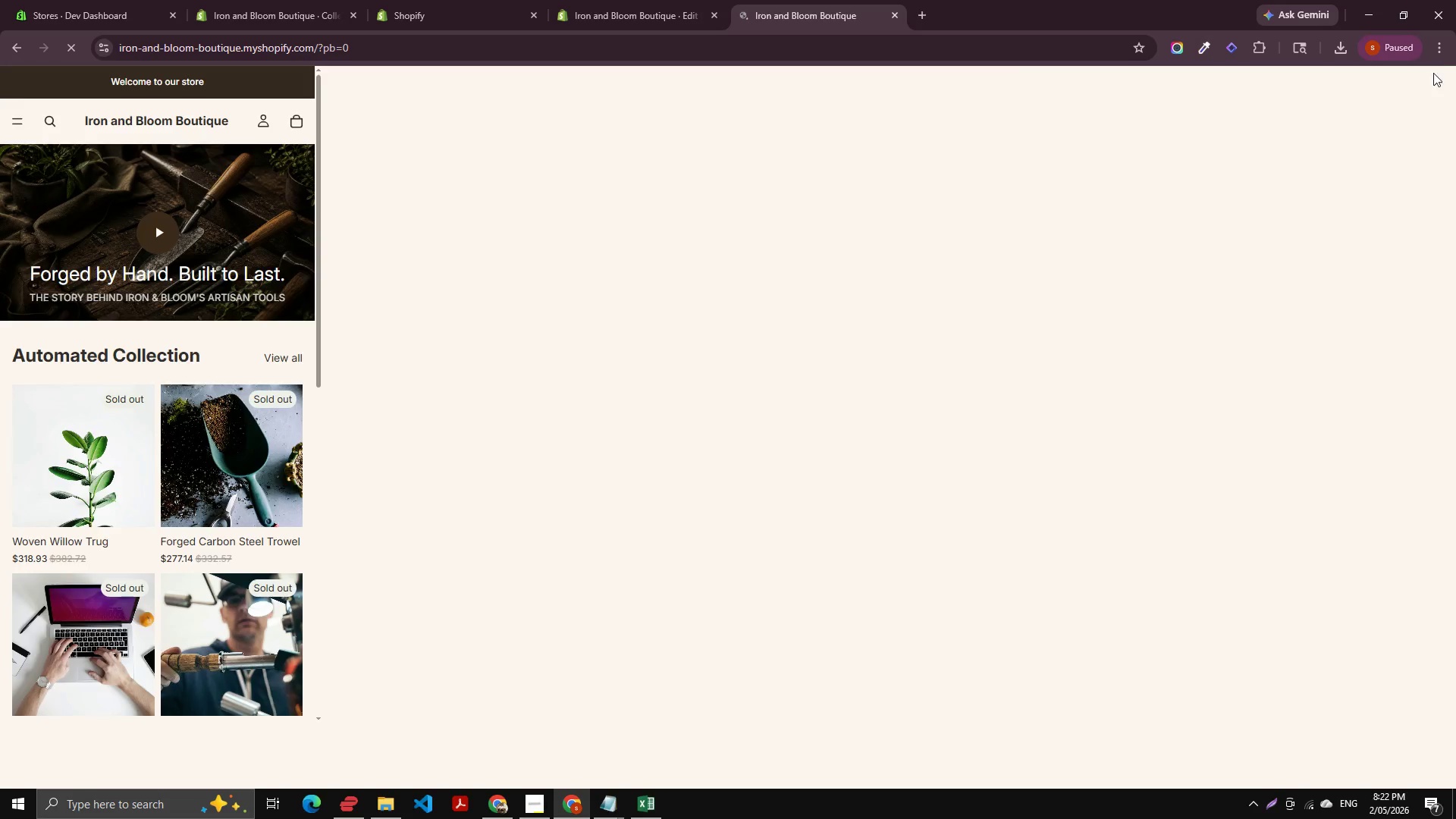 
scroll: coordinate [739, 304], scroll_direction: down, amount: 7.0
 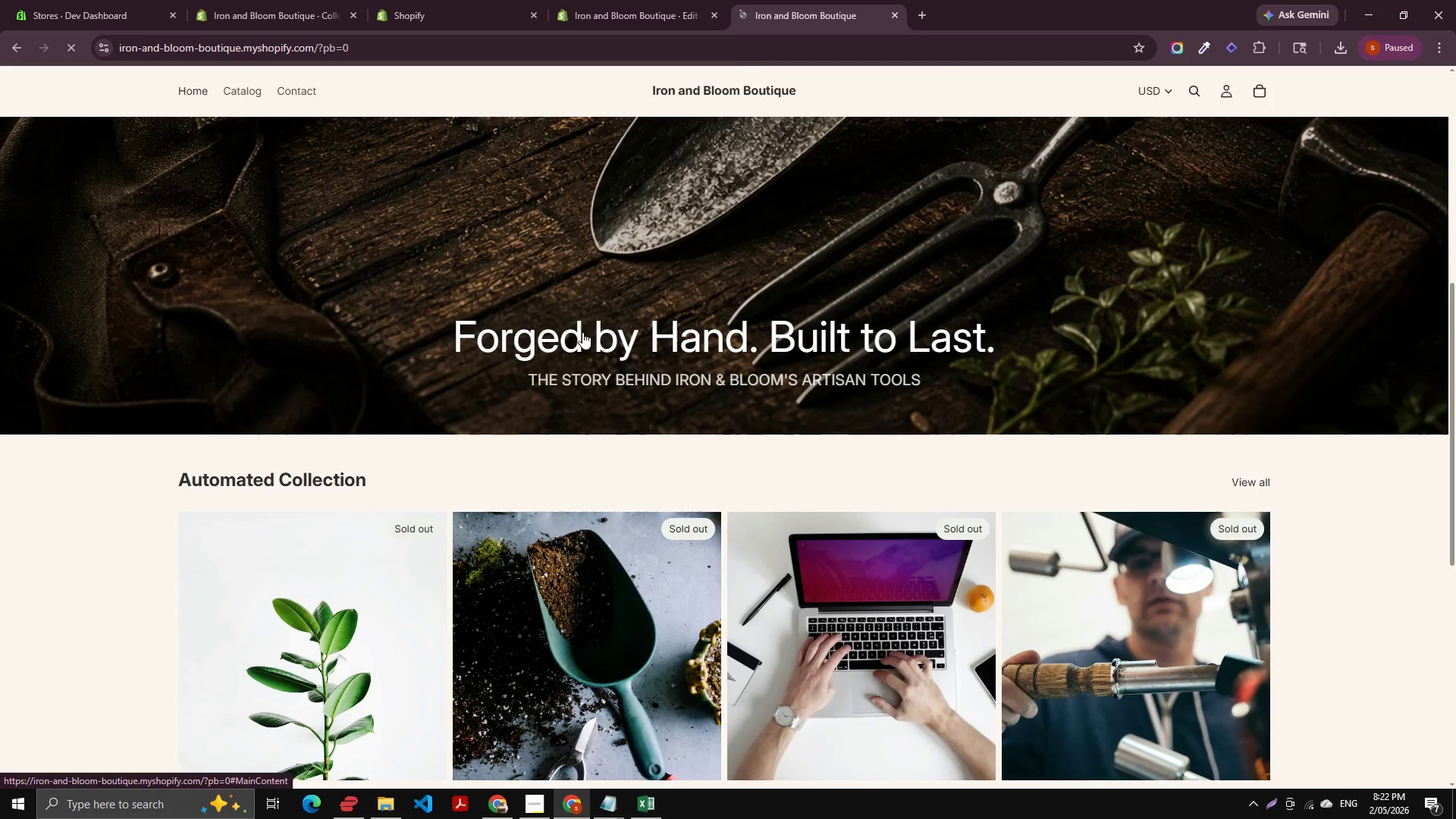 
scroll: coordinate [482, 378], scroll_direction: up, amount: 3.0
 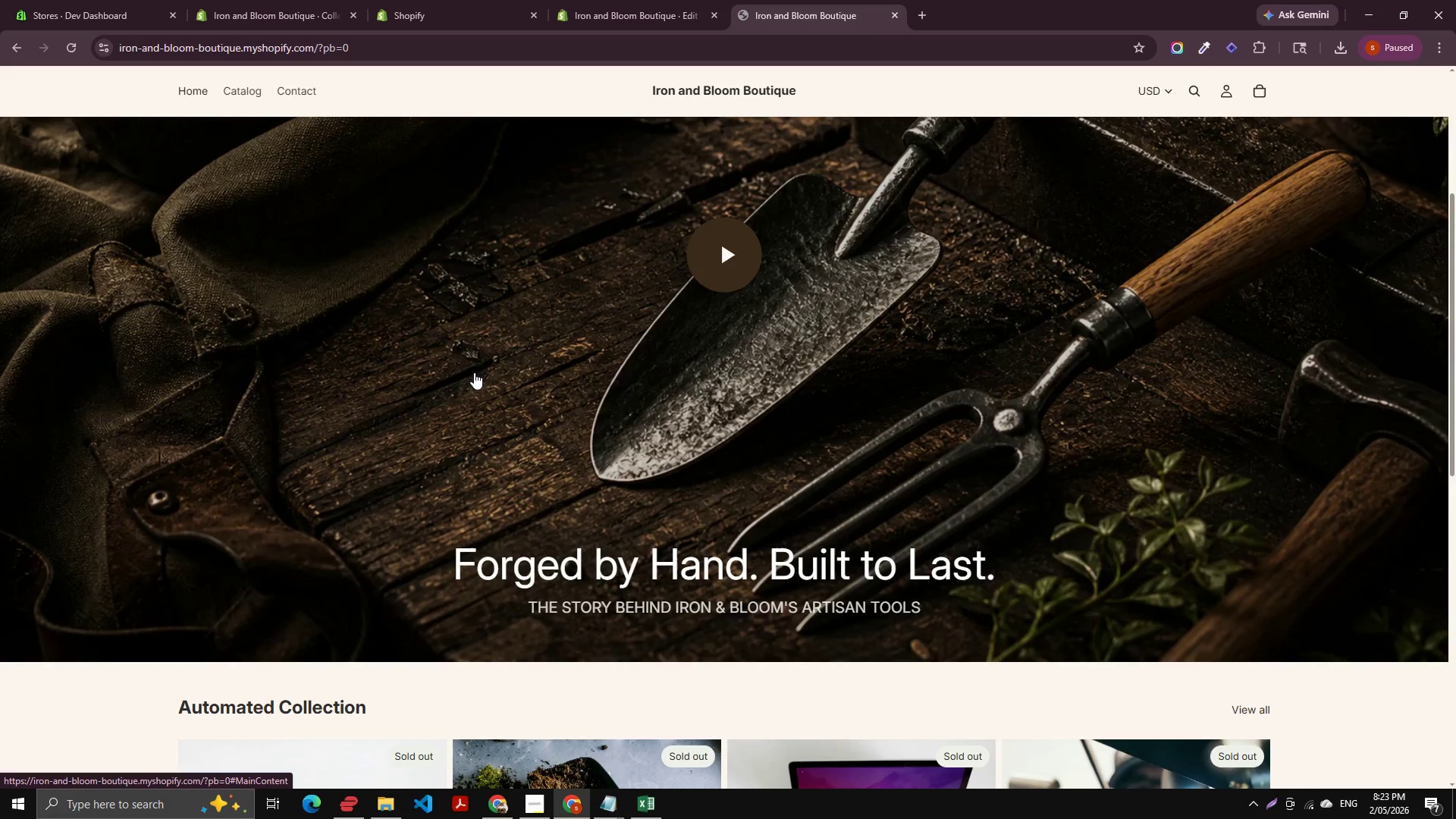 
wait(41.17)
 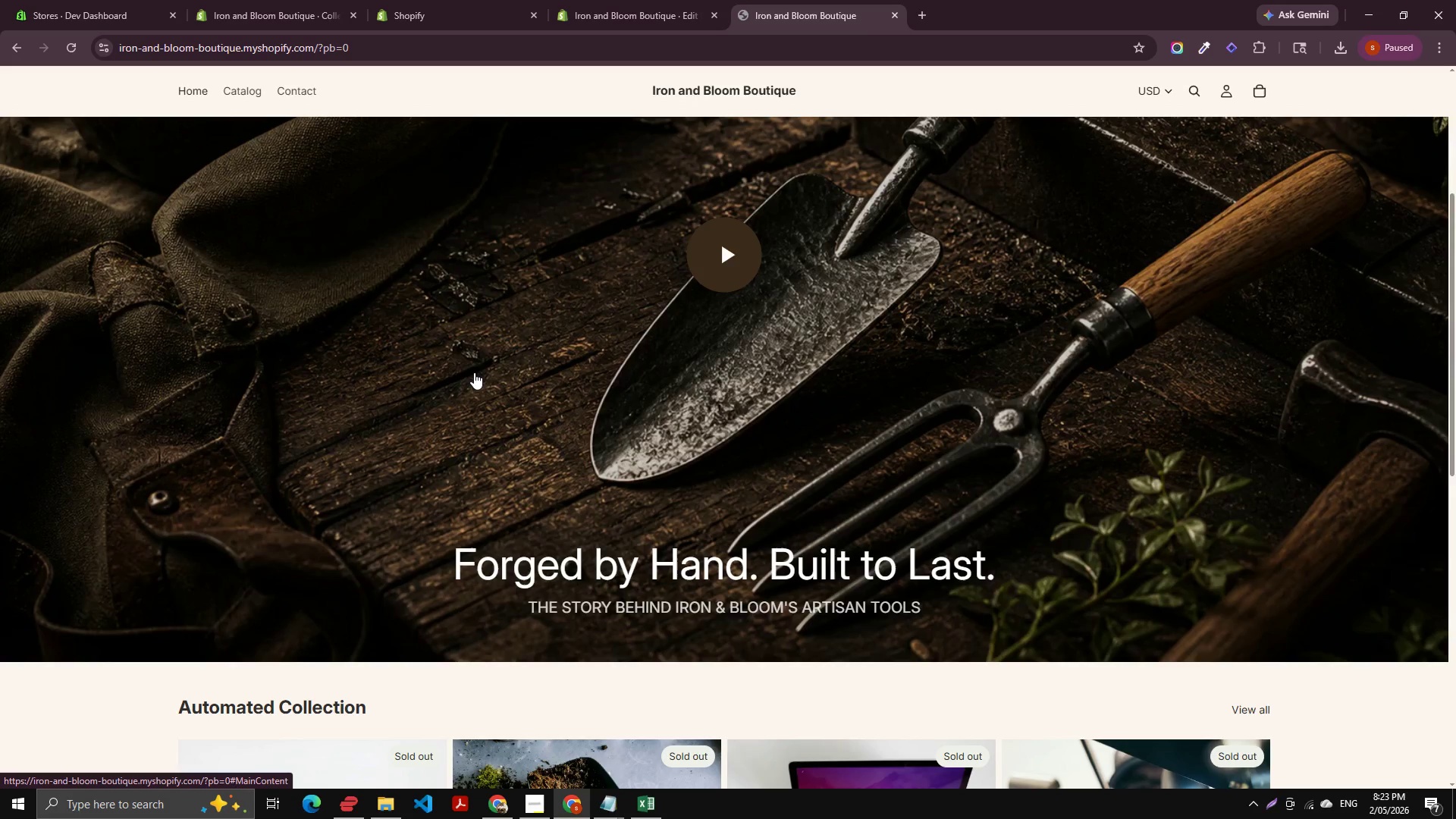 
key(F12)
 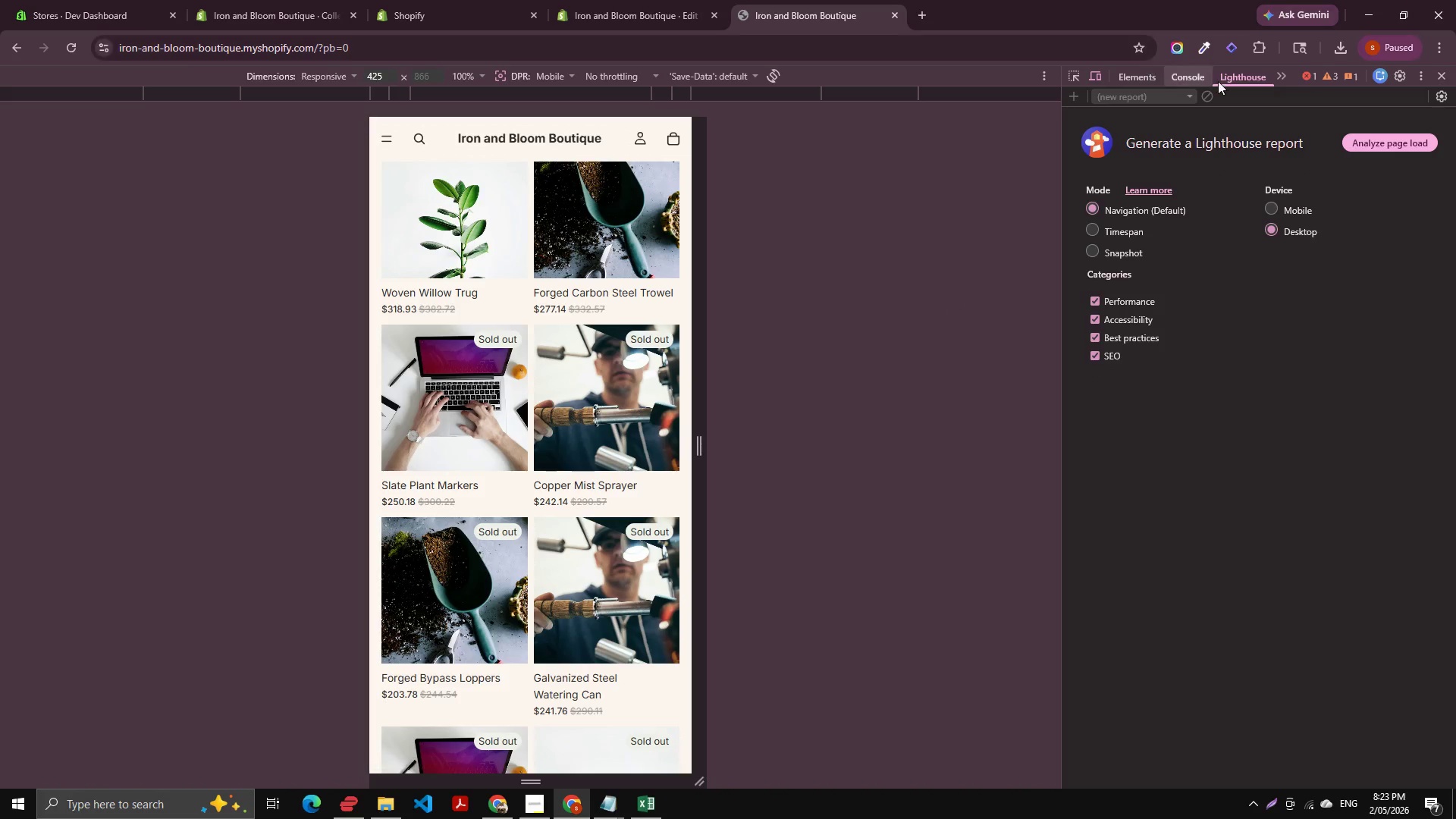 
left_click([1429, 75])
 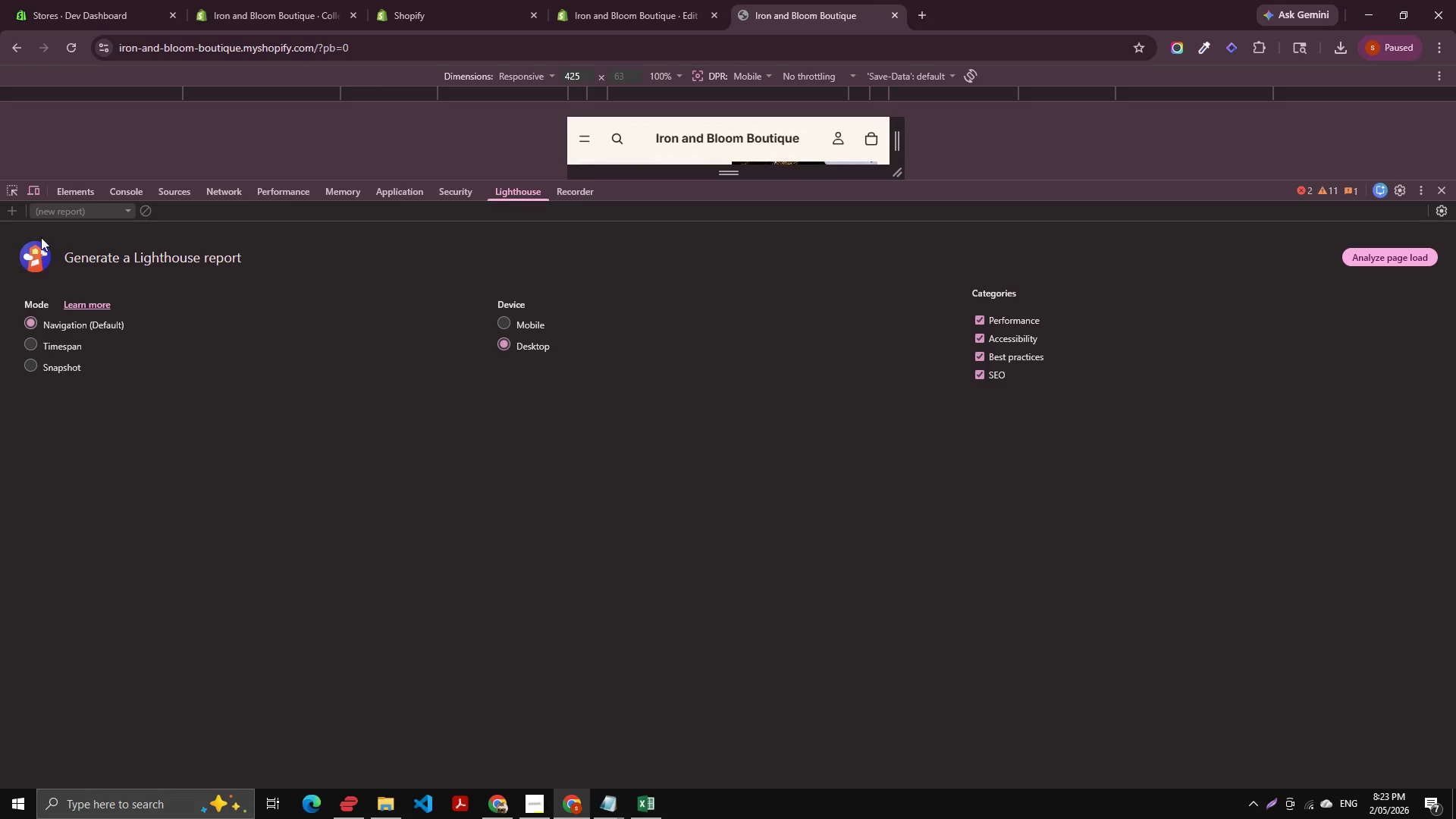 
left_click([71, 195])
 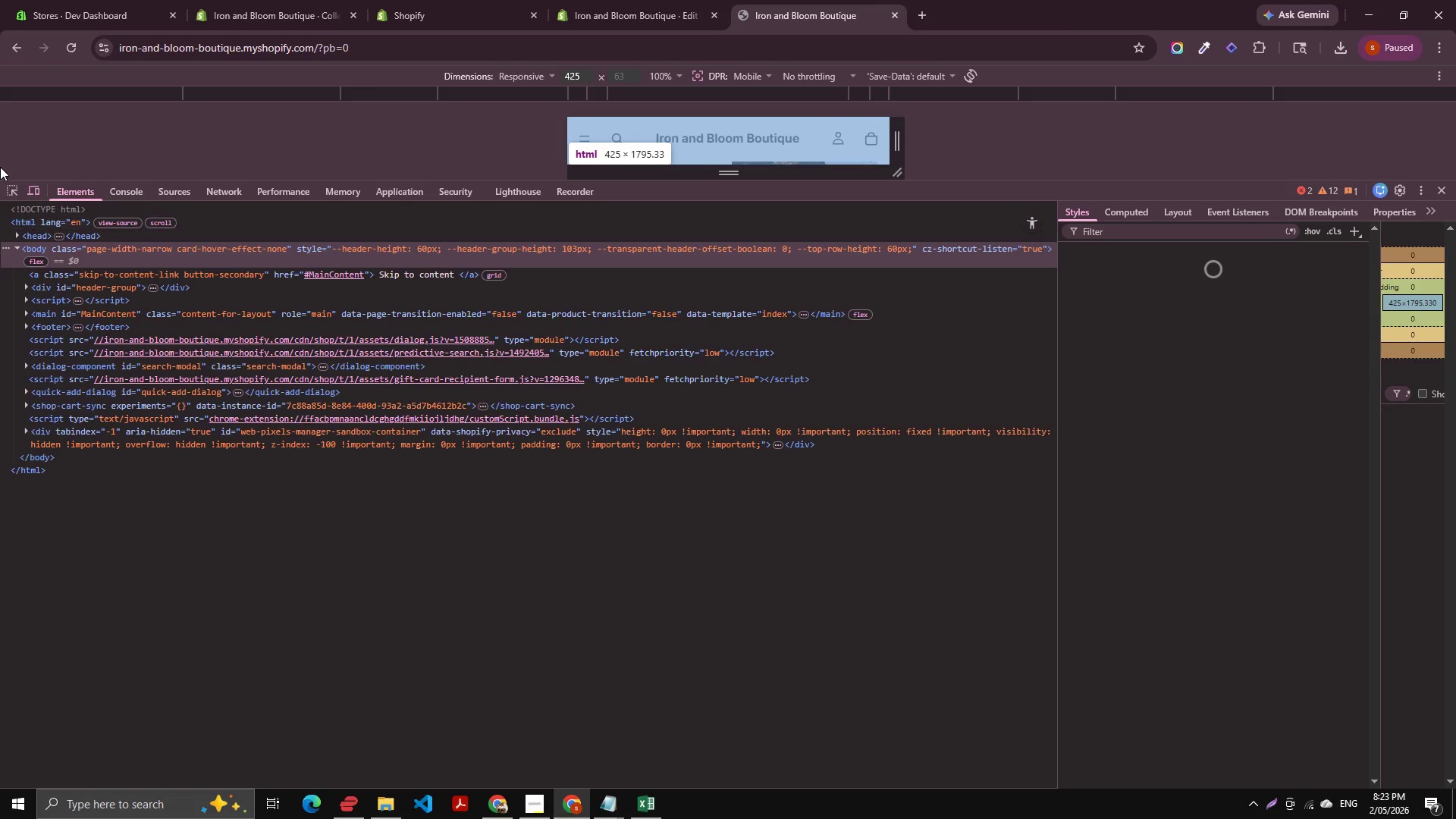 
left_click([38, 190])
 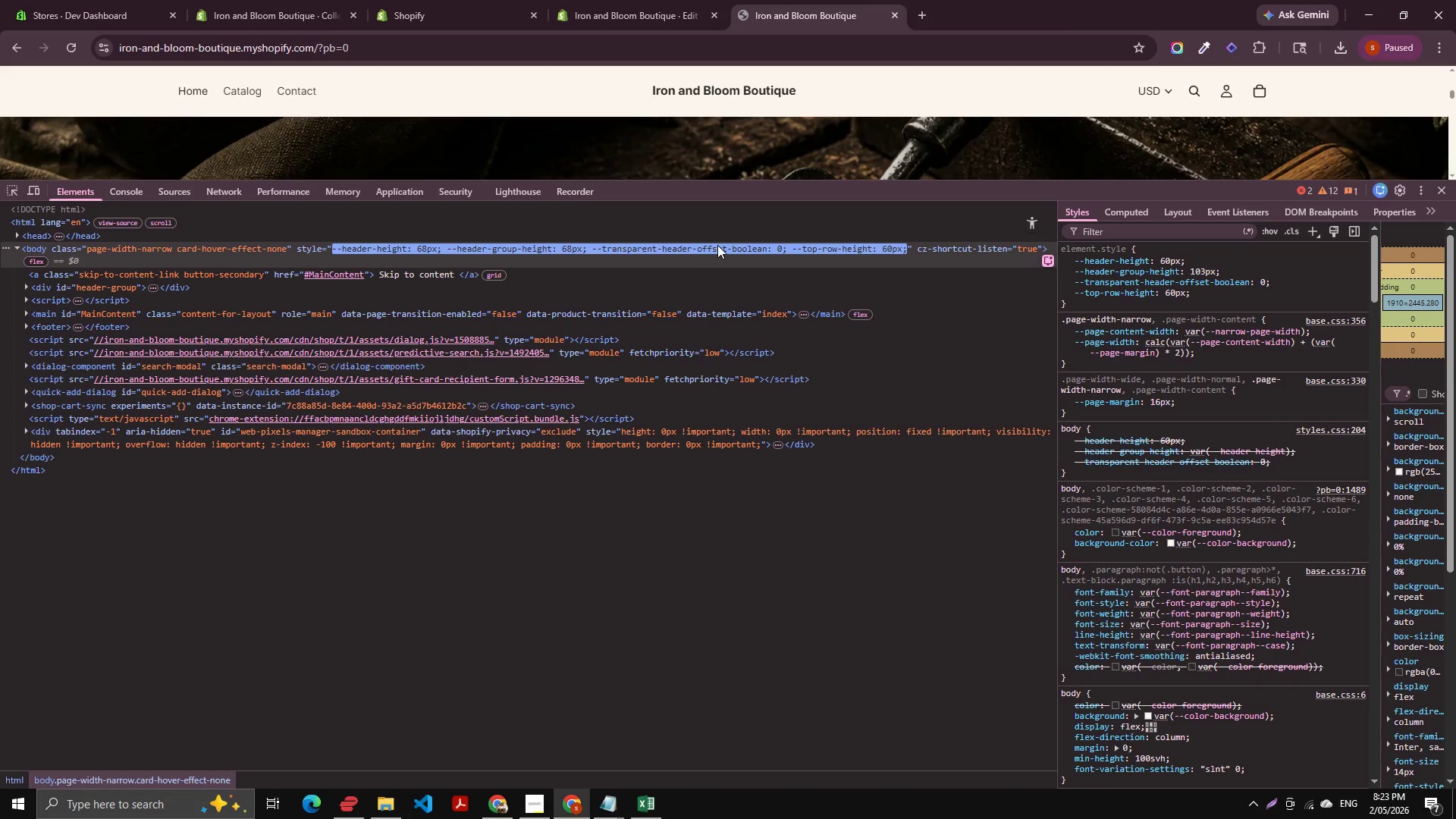 
type(gdfhgjbhdghgjgjkgfjcvngjg)
 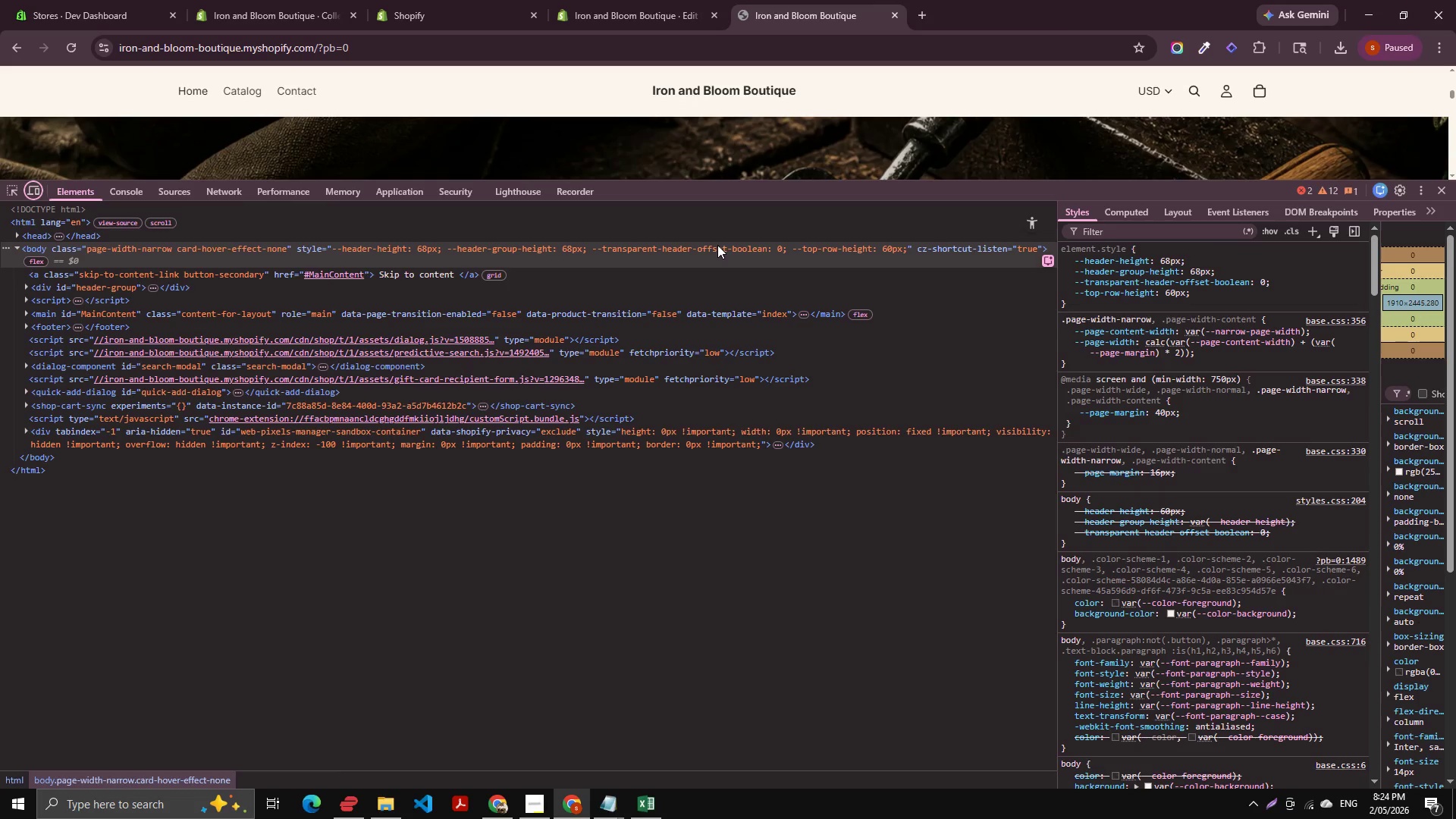 
wait(36.33)
 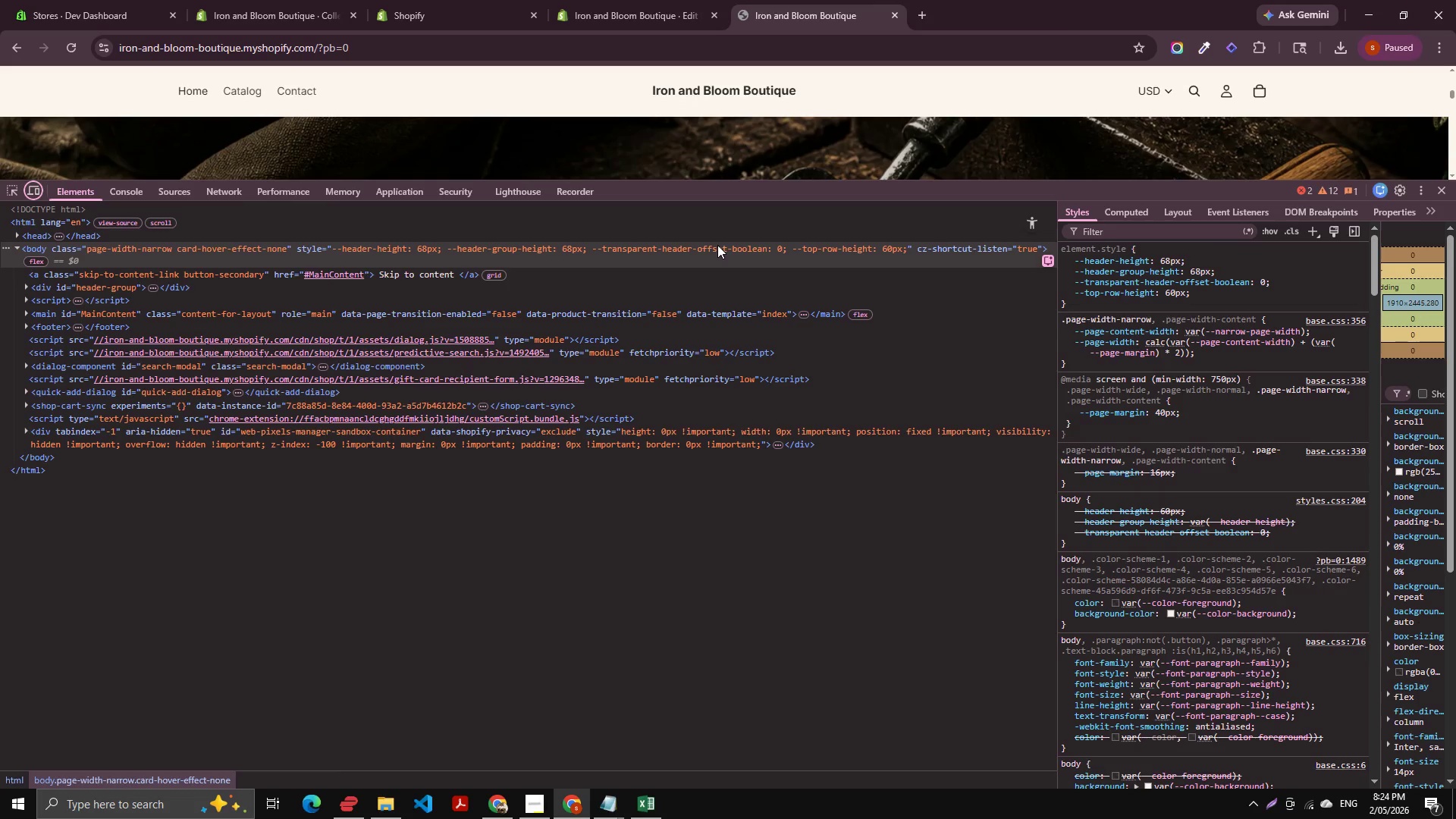 
scroll: coordinate [447, 604], scroll_direction: up, amount: 1.0
 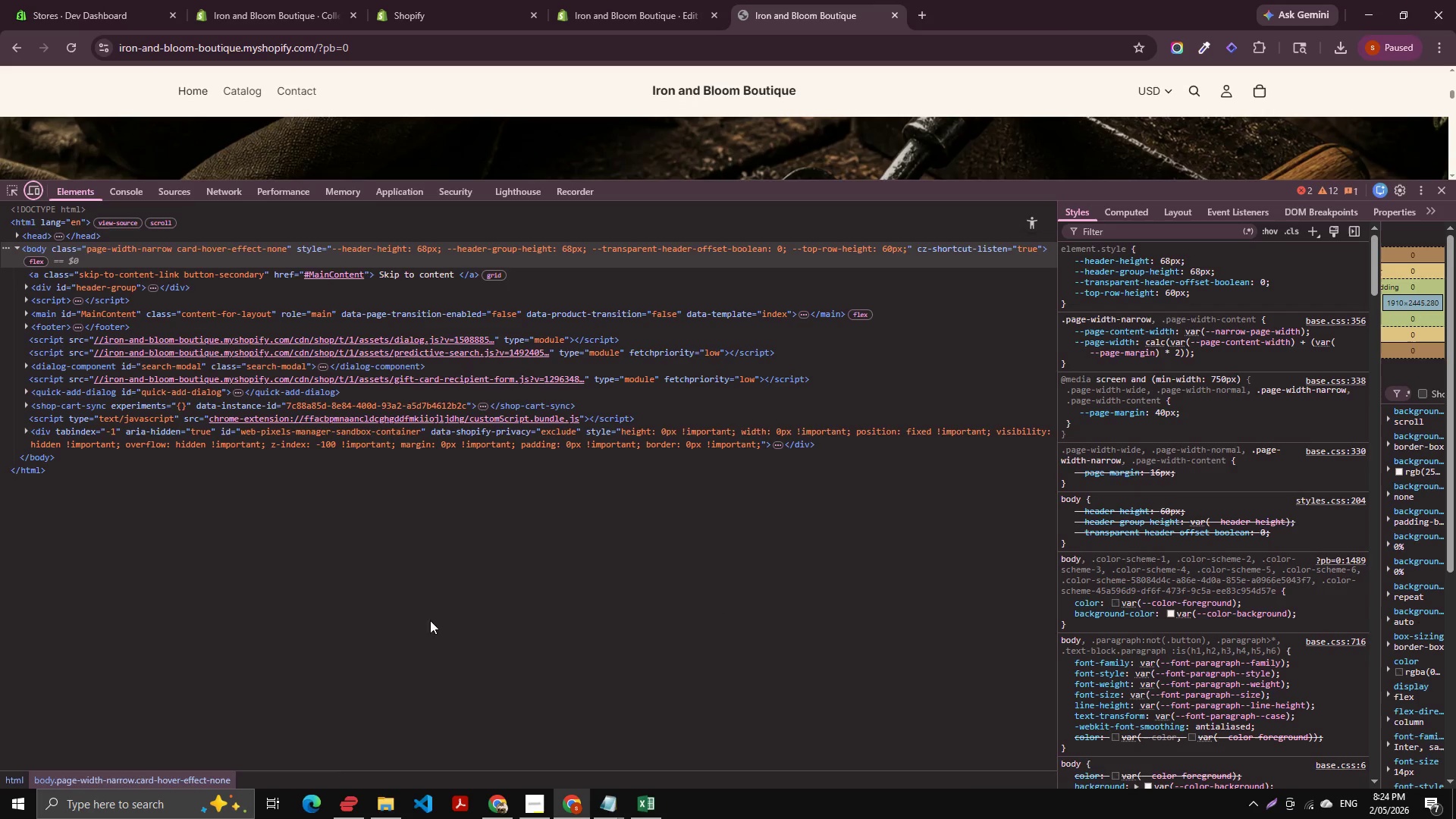 
wait(10.27)
 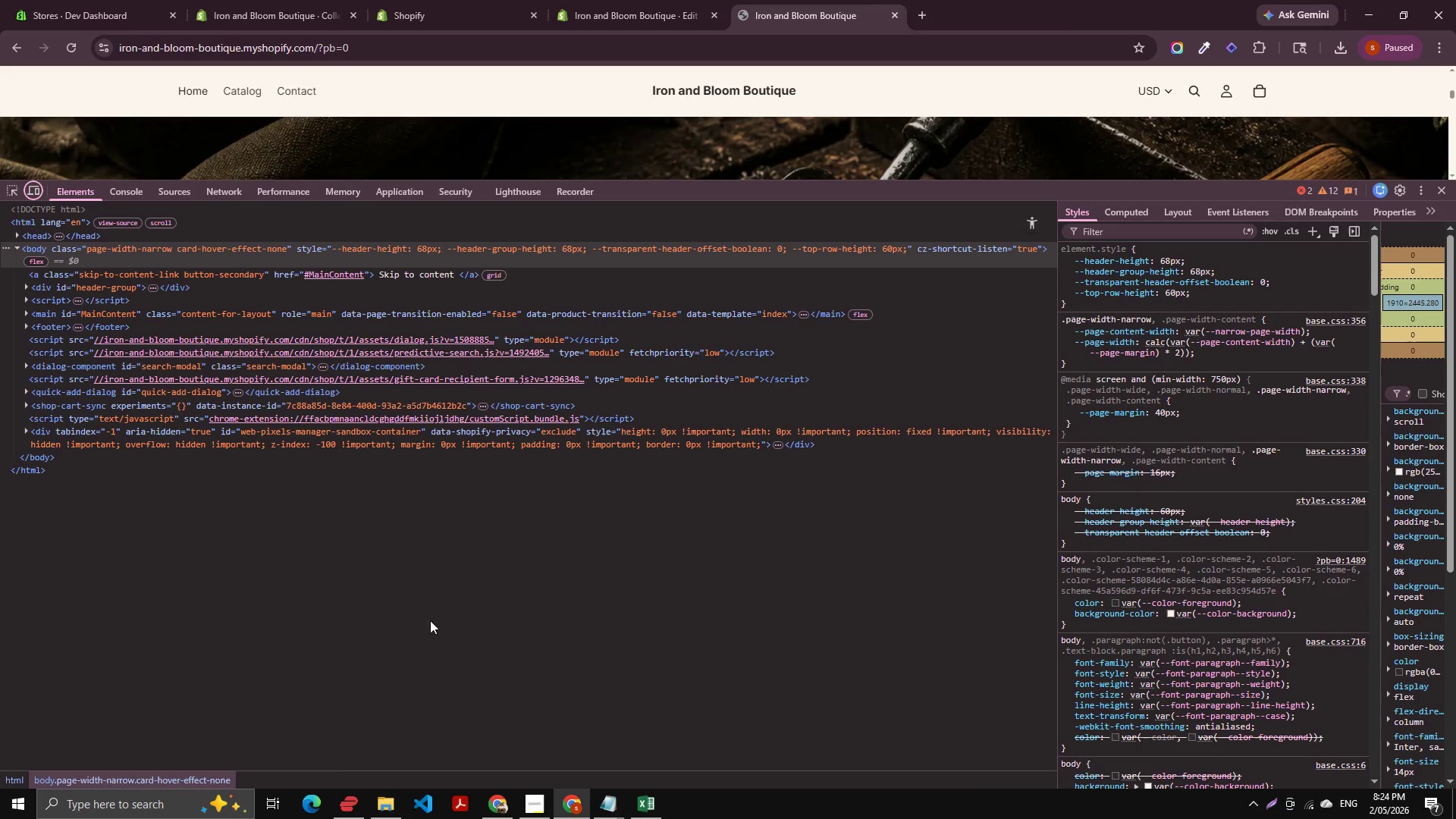 
left_click([60, 394])
 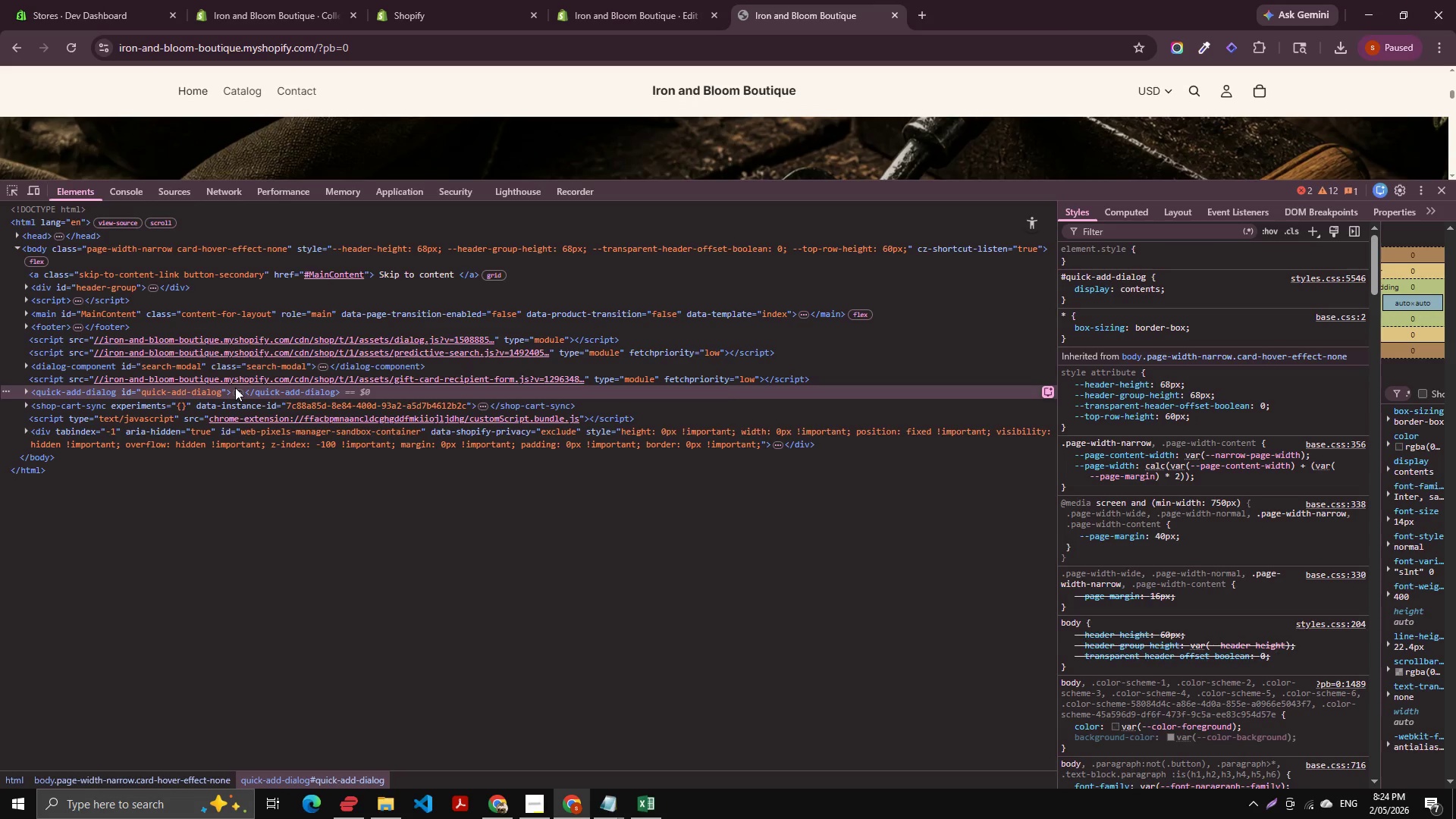 
wait(17.94)
 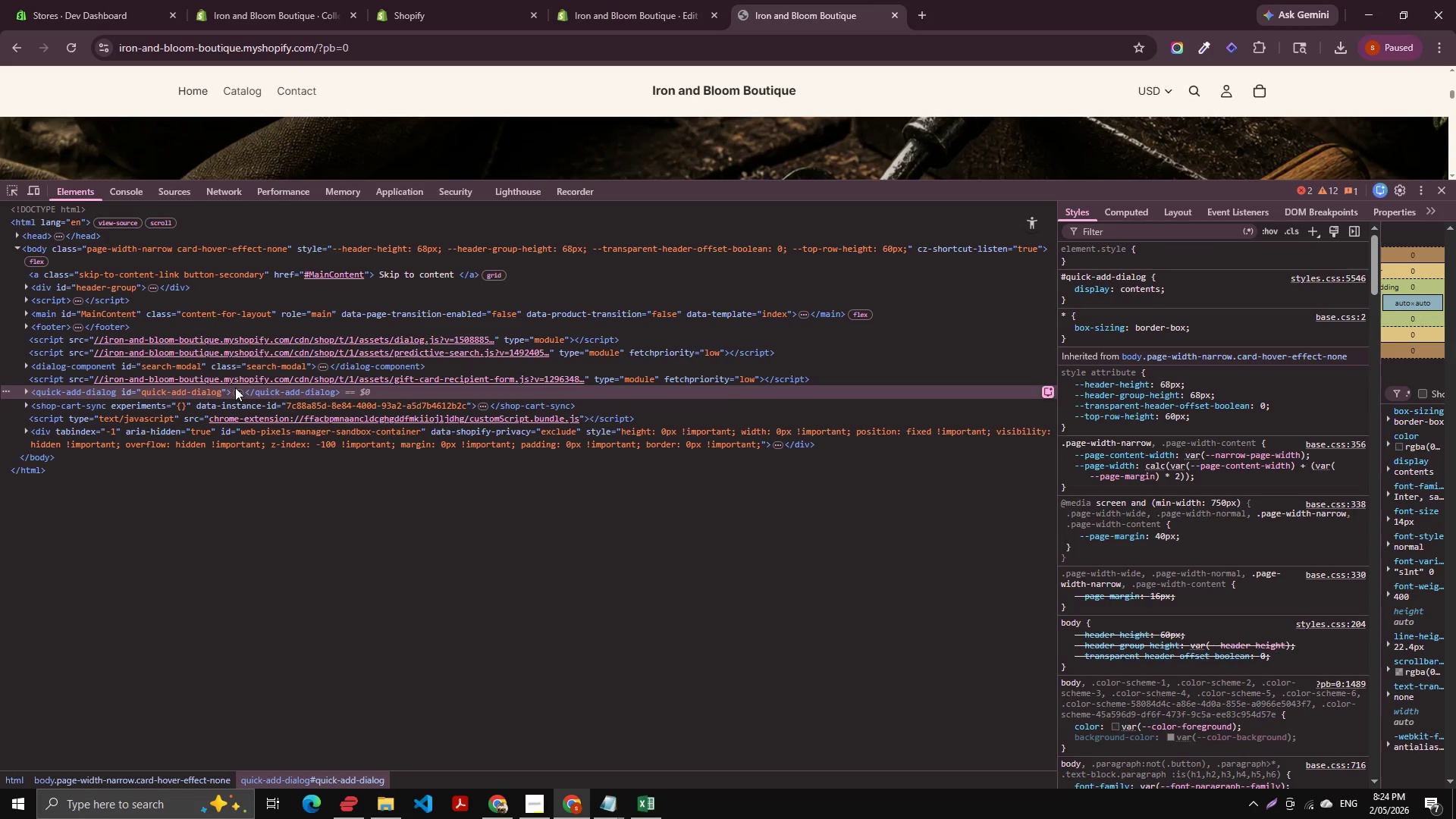 
scroll: coordinate [325, 456], scroll_direction: down, amount: 2.0
 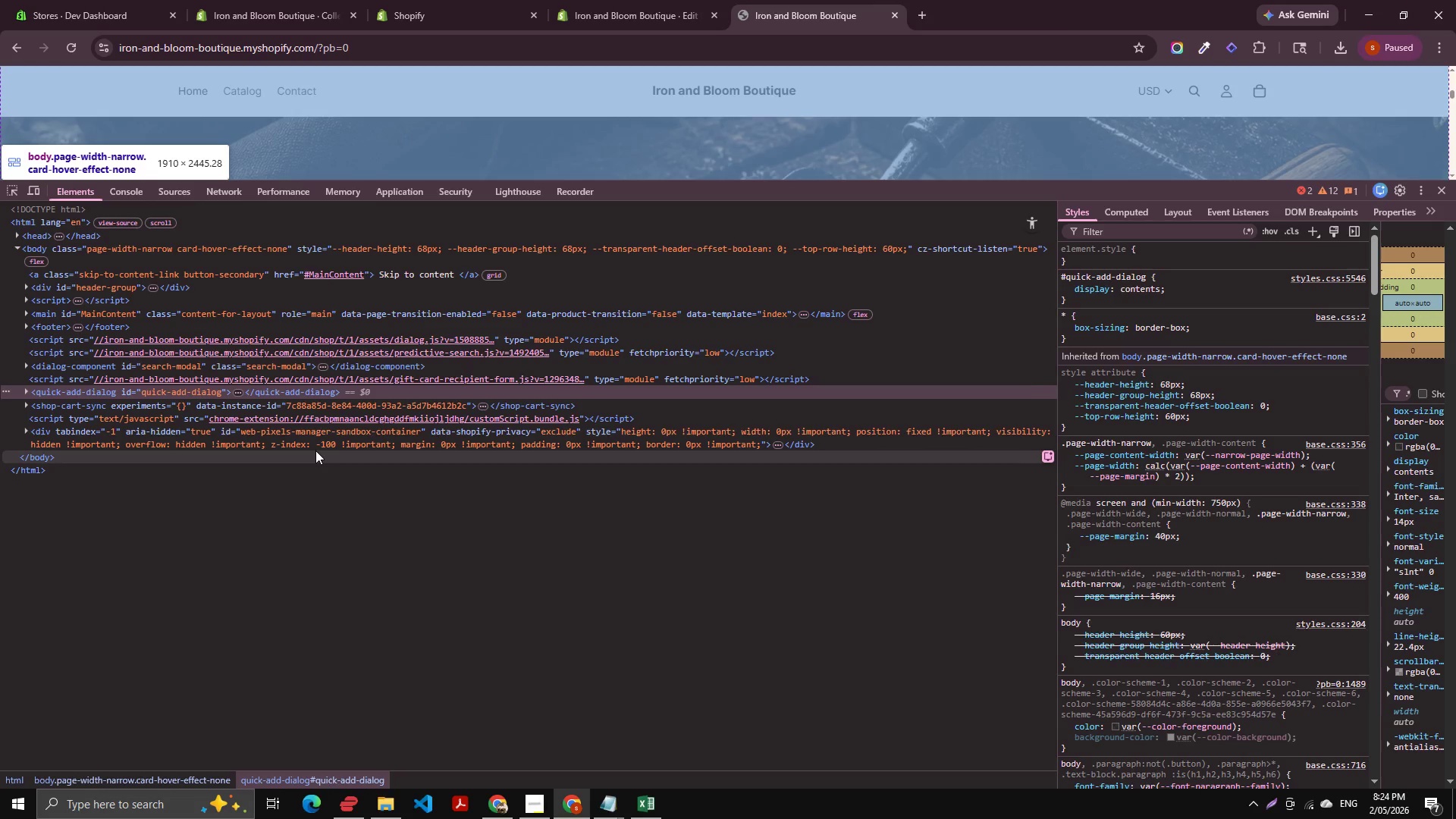 
wait(8.56)
 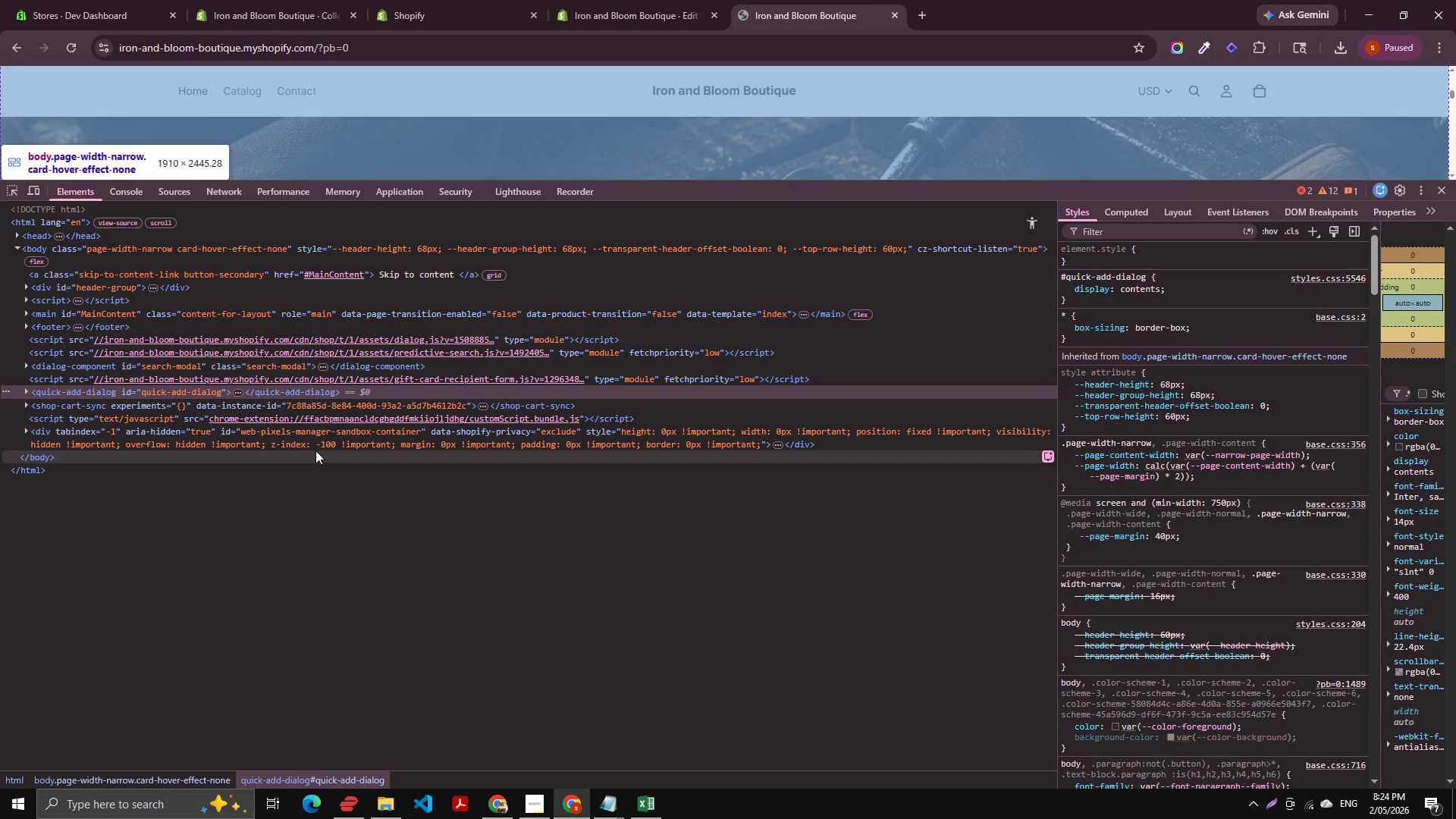 
scroll: coordinate [27, 358], scroll_direction: up, amount: 6.0
 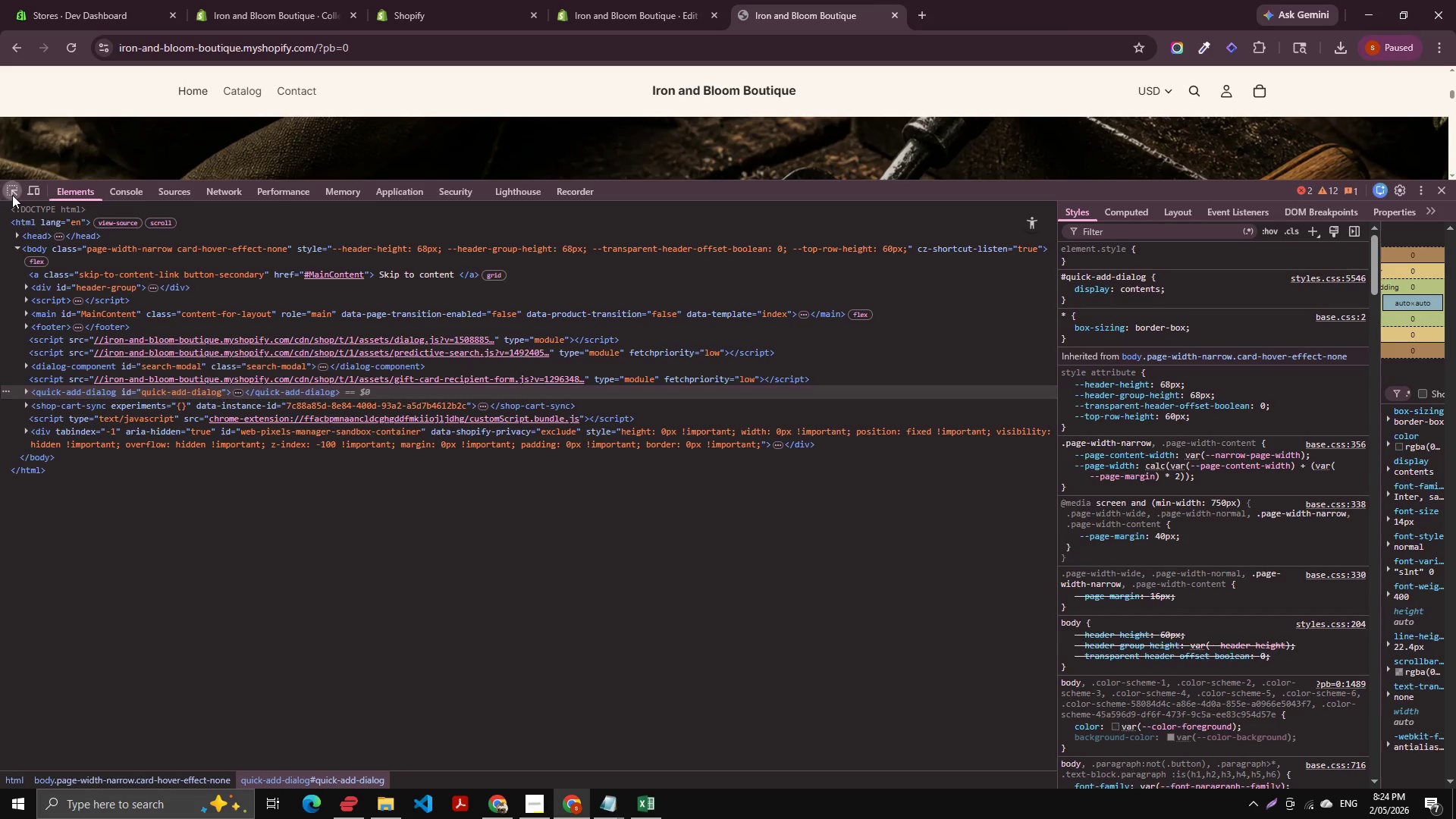 
double_click([301, 142])
 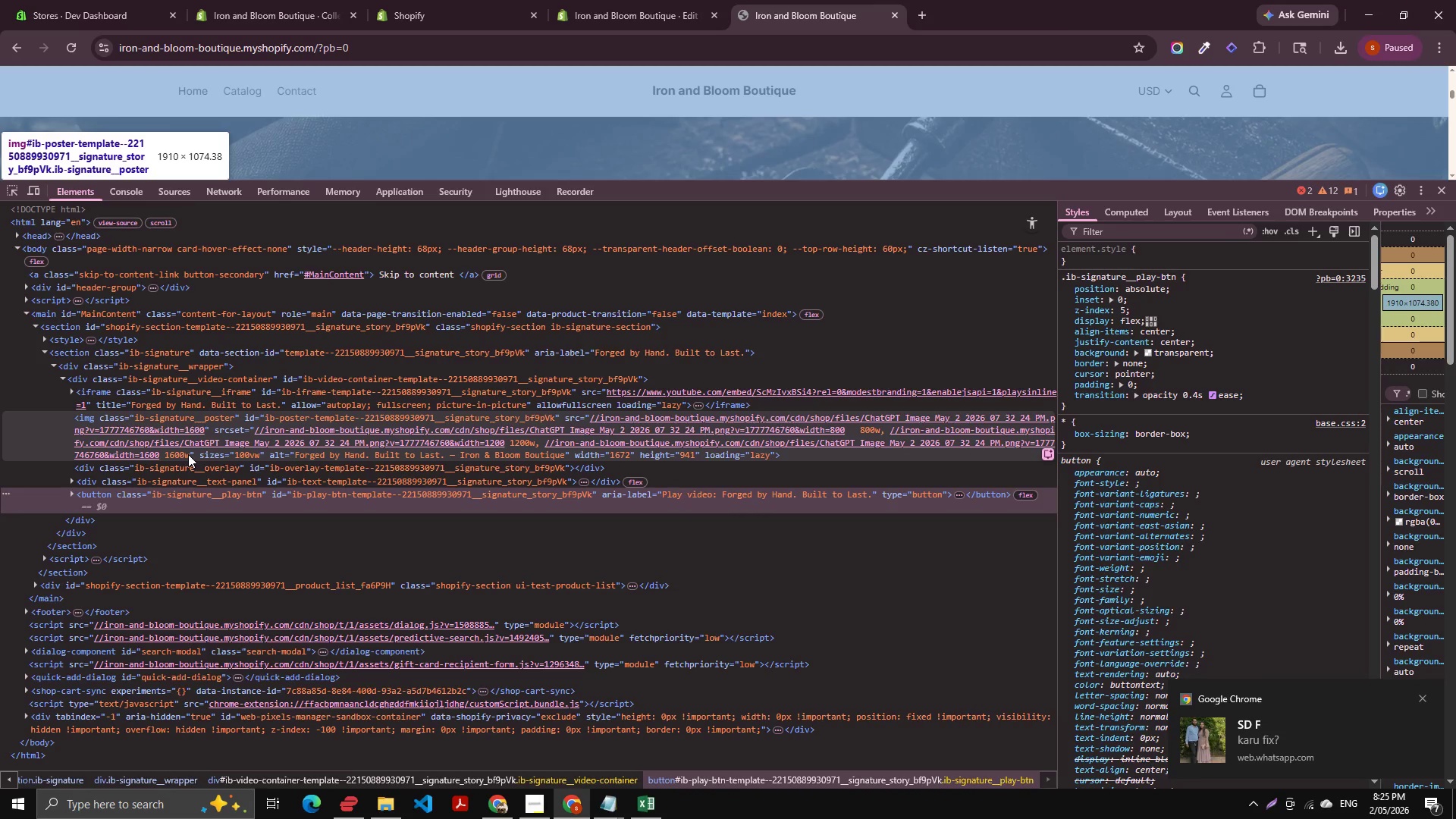 
wait(43.06)
 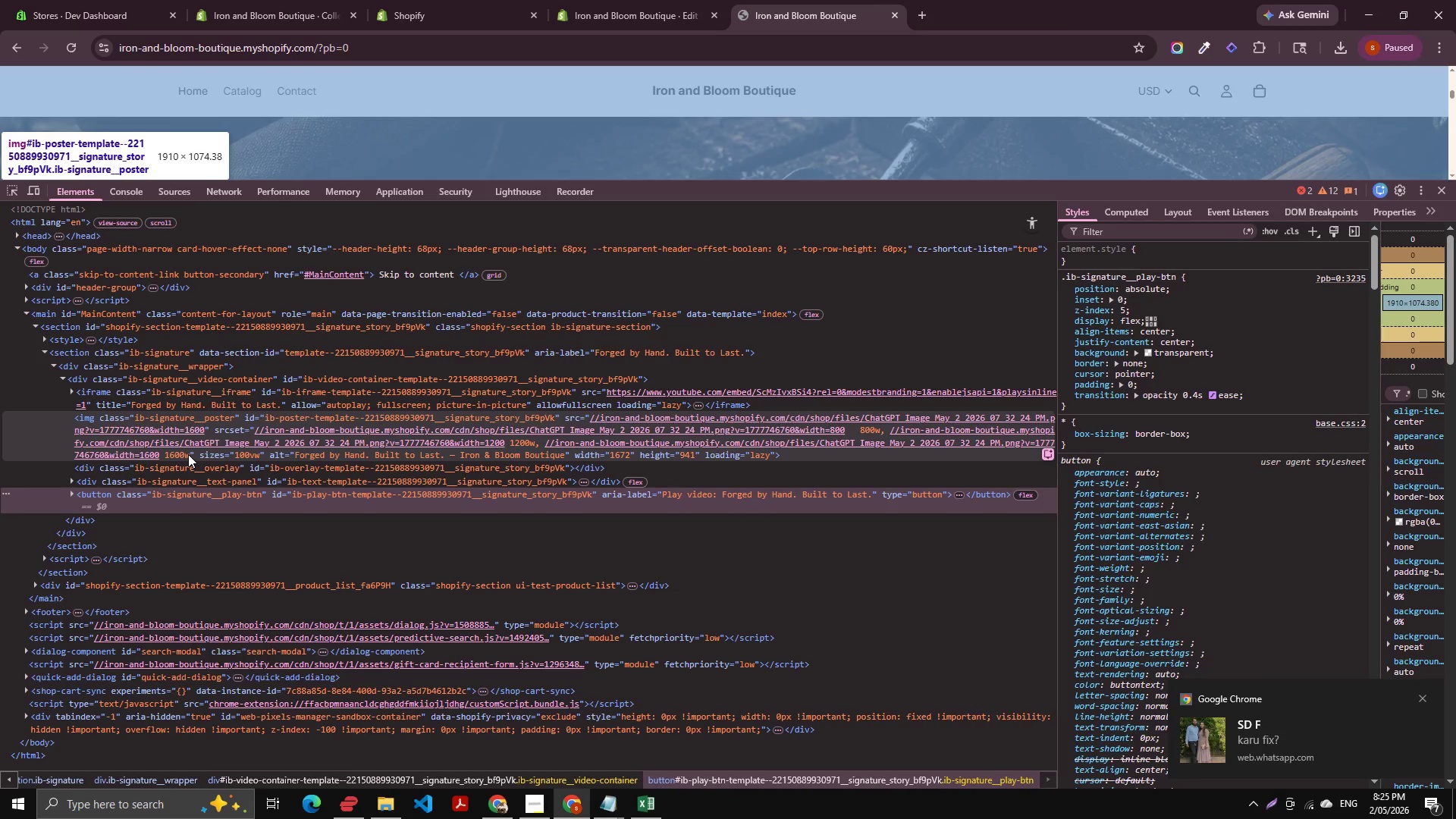 
left_click_drag(start_coordinate=[1265, 754], to_coordinate=[1417, 749])
 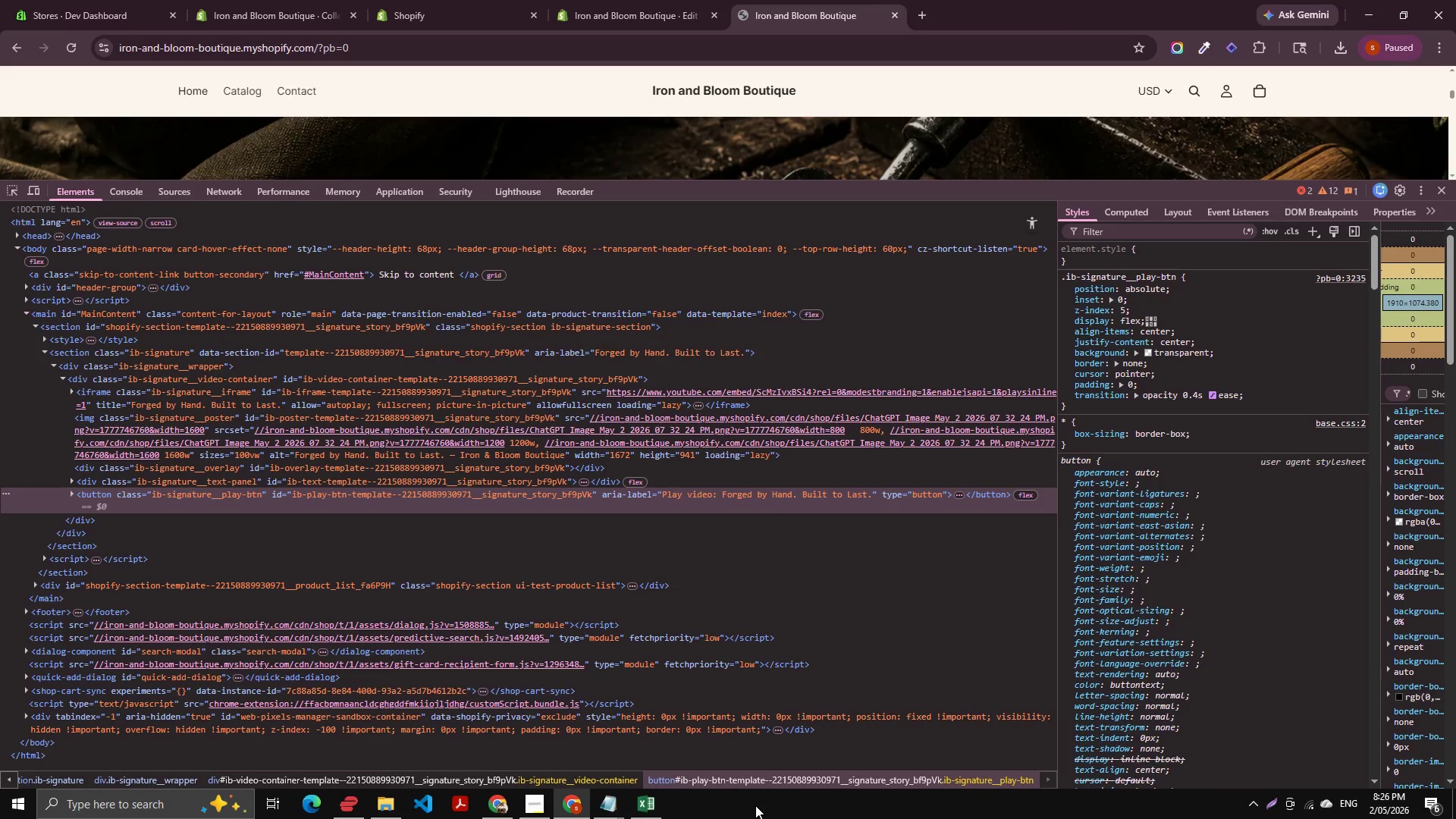 
wait(53.22)
 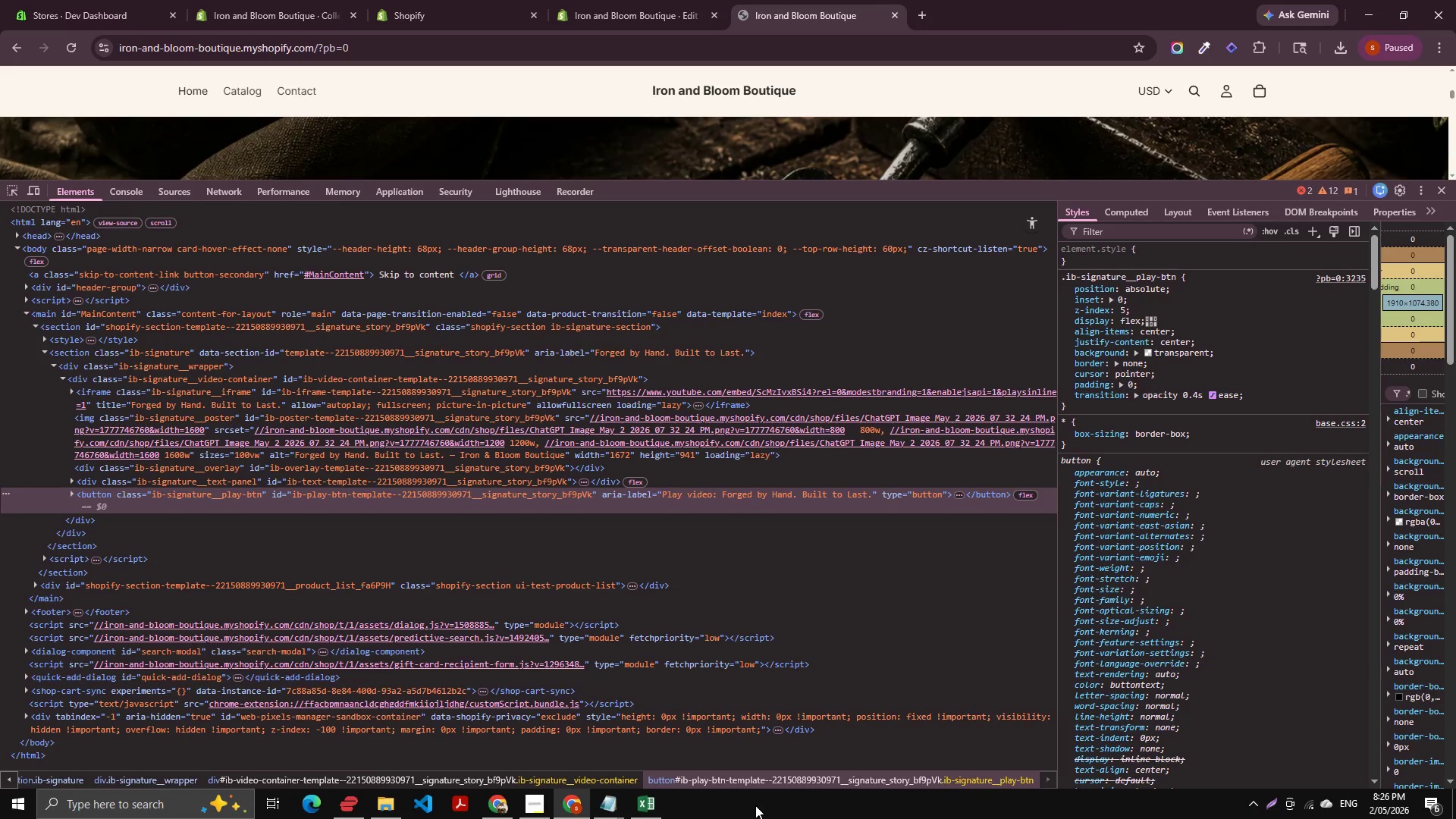 
left_click([526, 808])